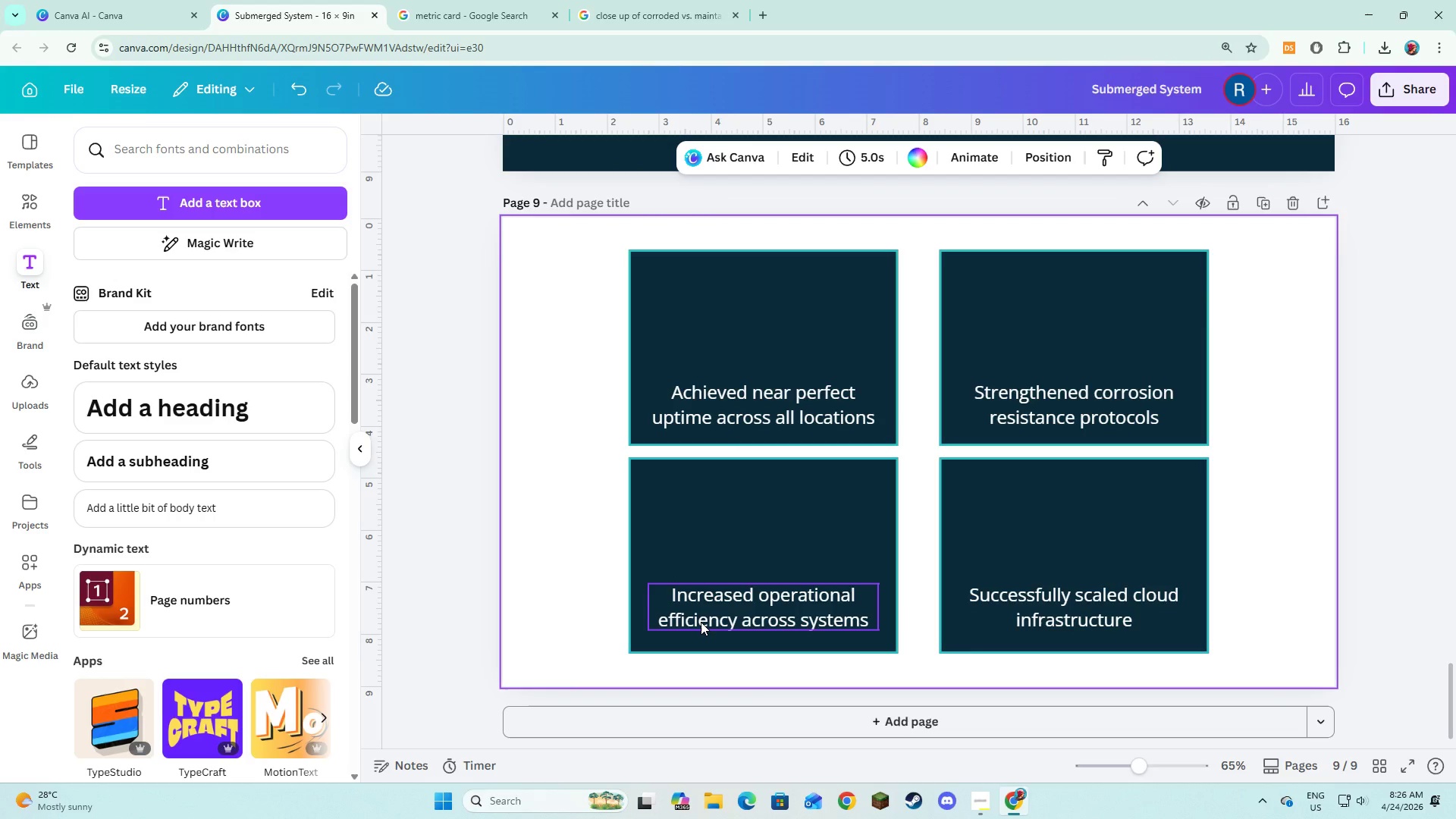 
left_click([701, 622])
 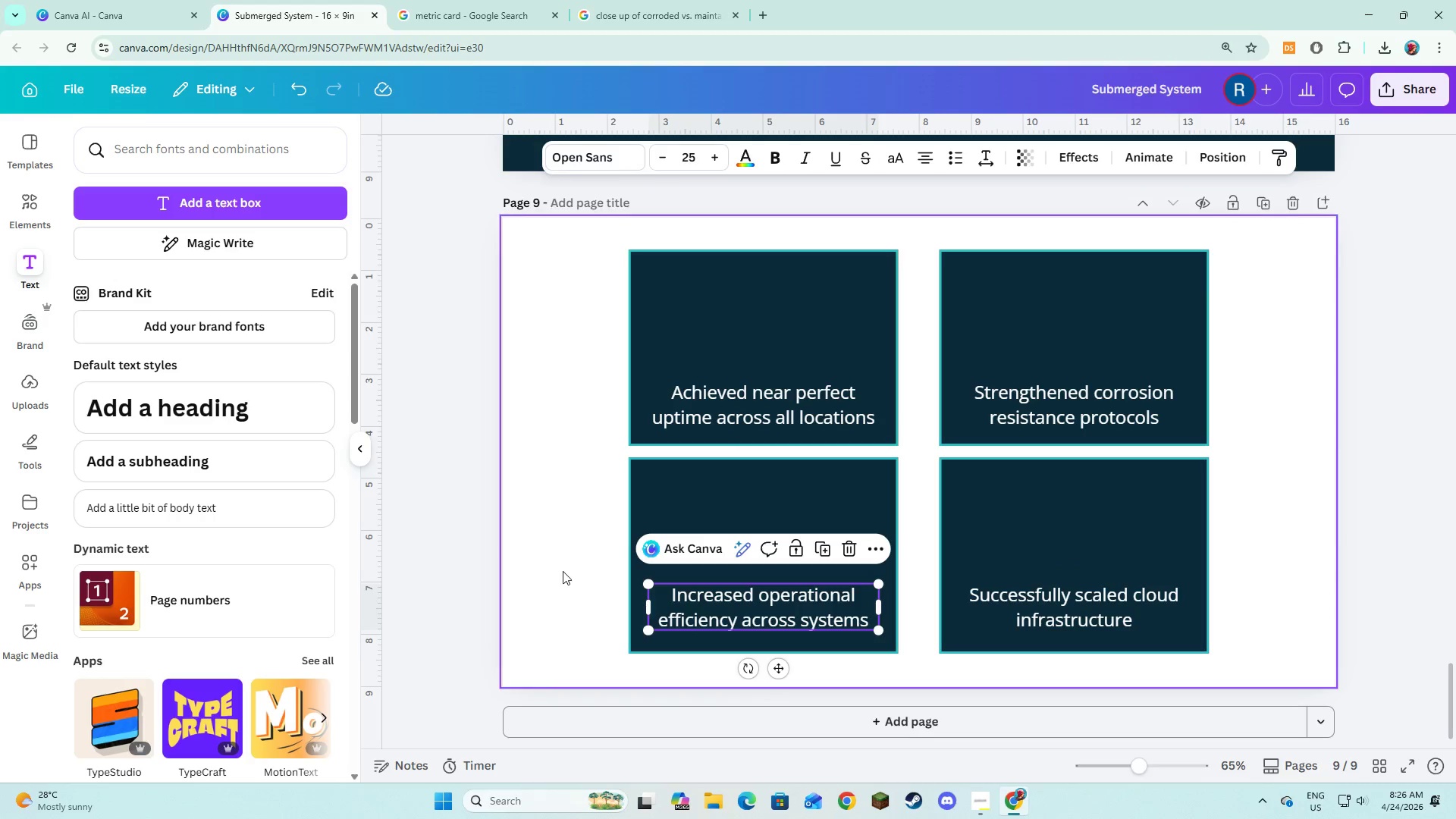 
left_click([563, 571])
 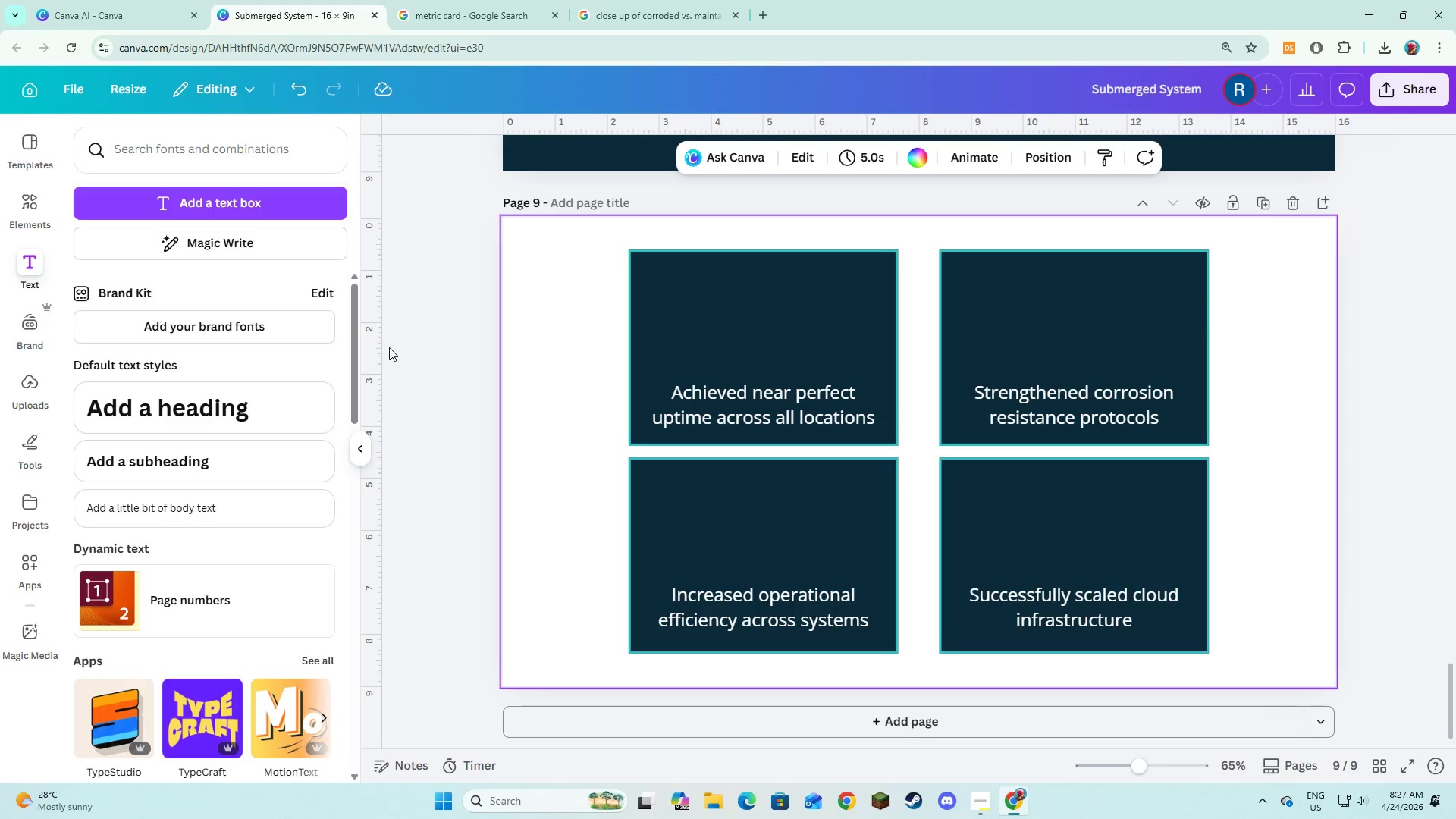 
left_click([20, 206])
 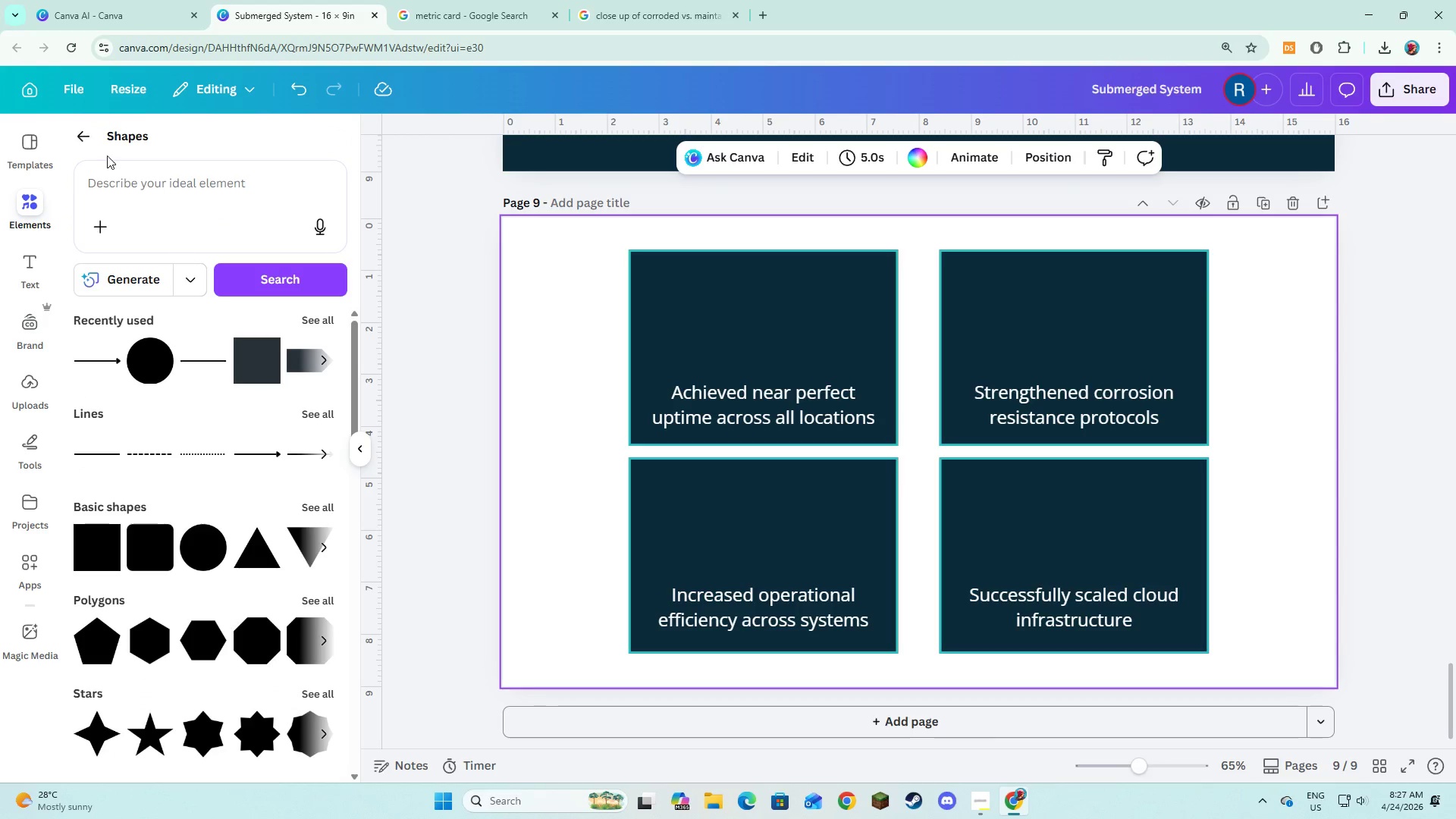 
left_click([96, 143])
 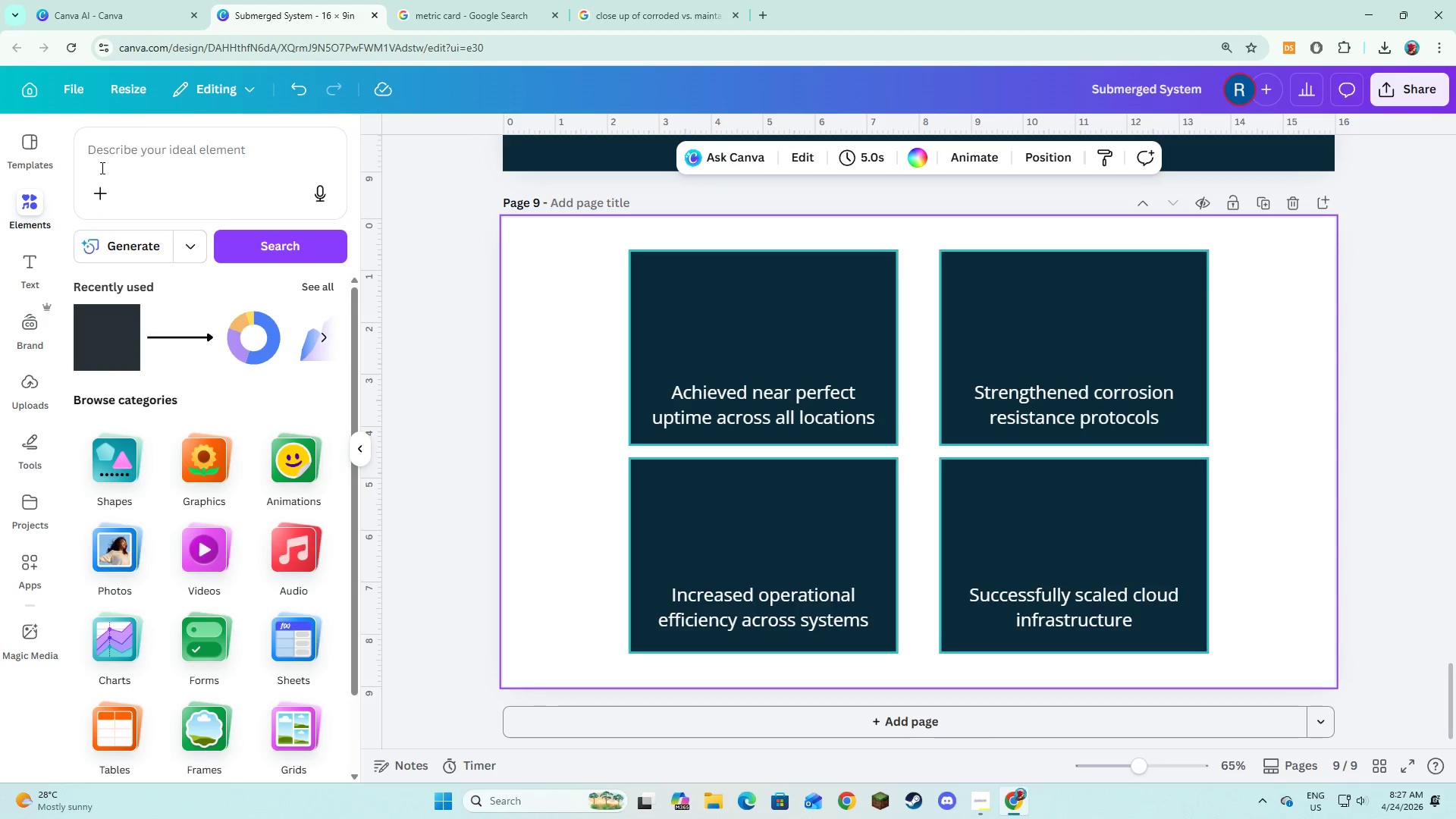 
left_click([102, 158])
 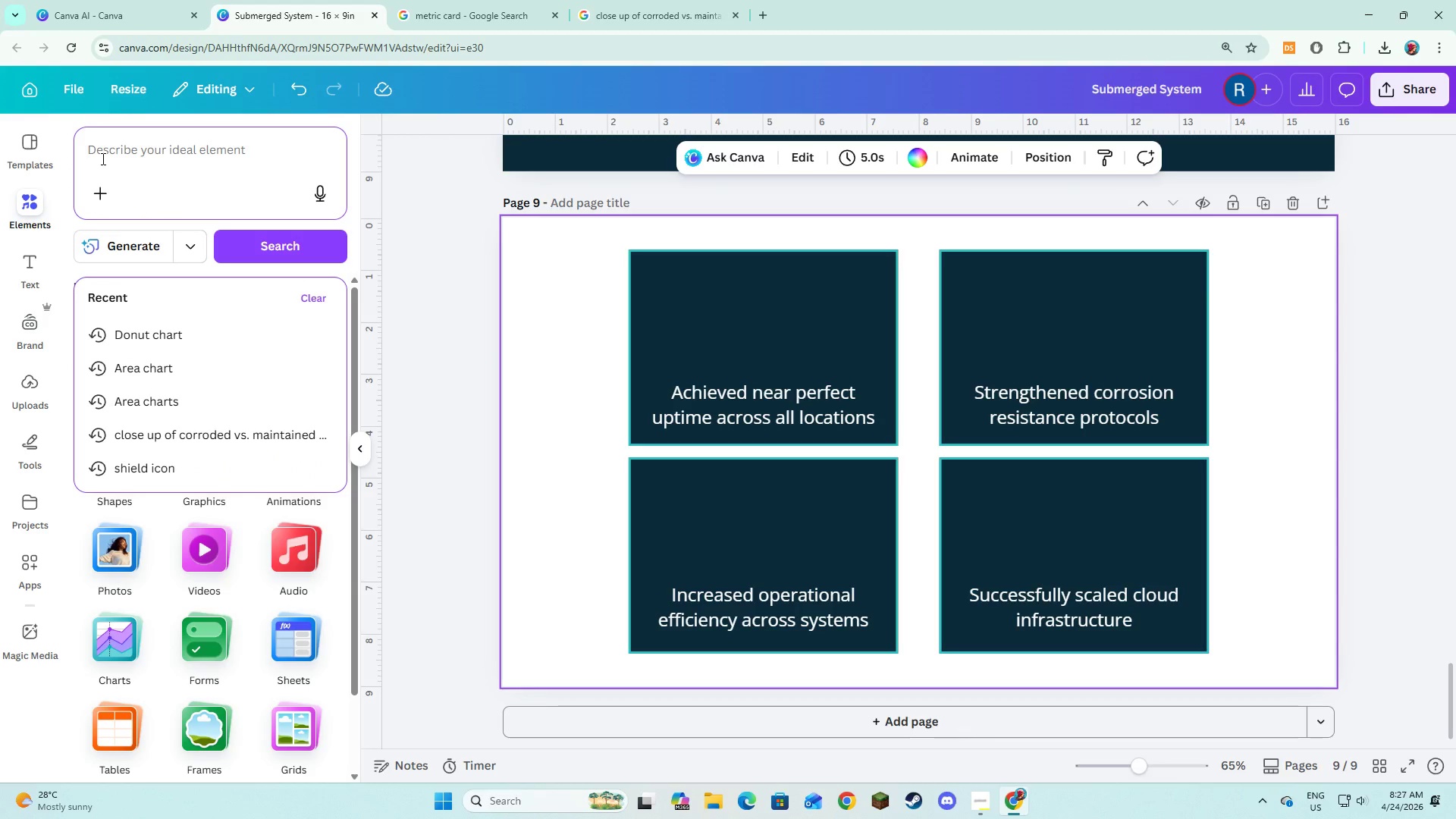 
key(Alt+AltLeft)
 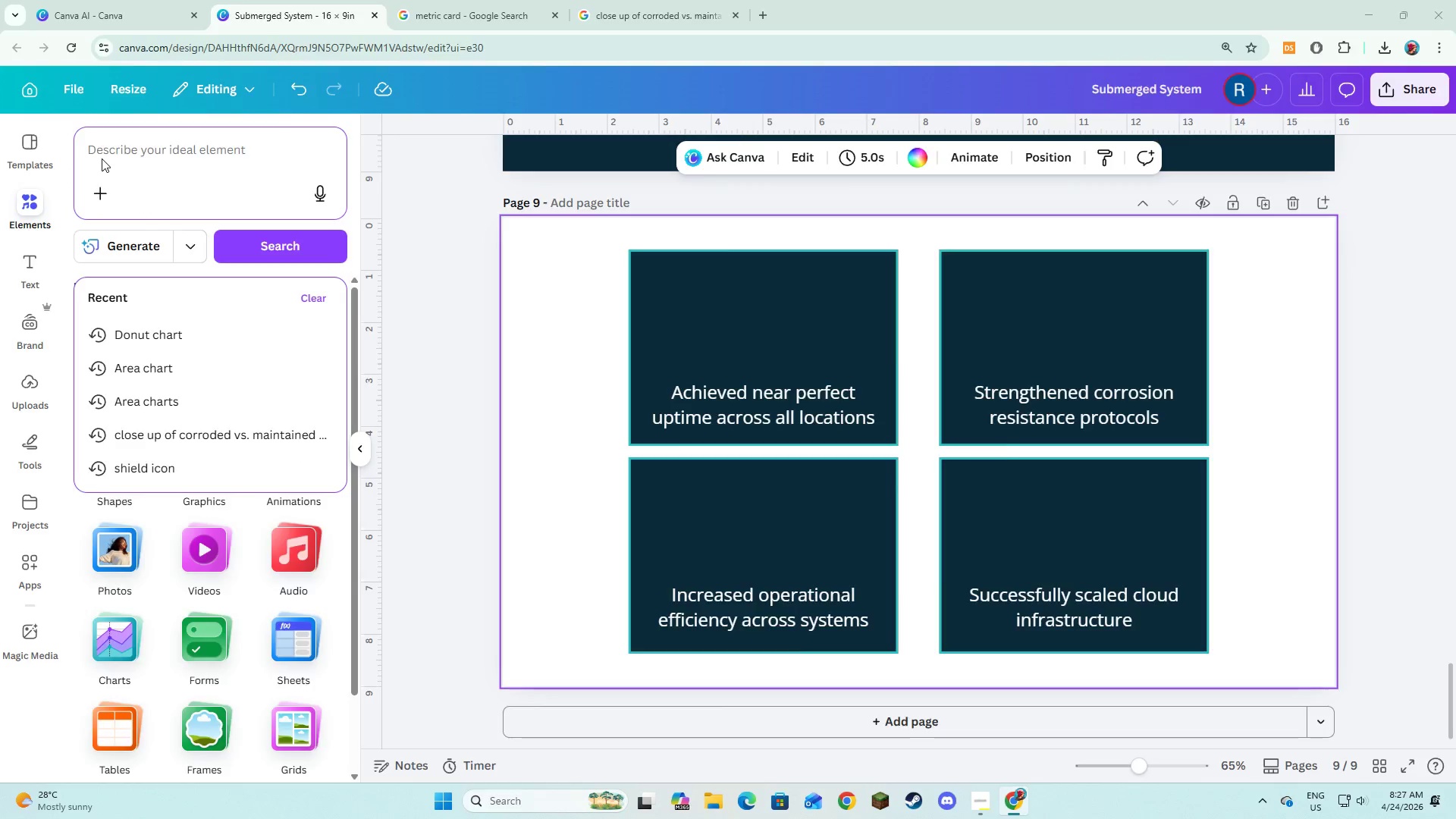 
key(Alt+Tab)